 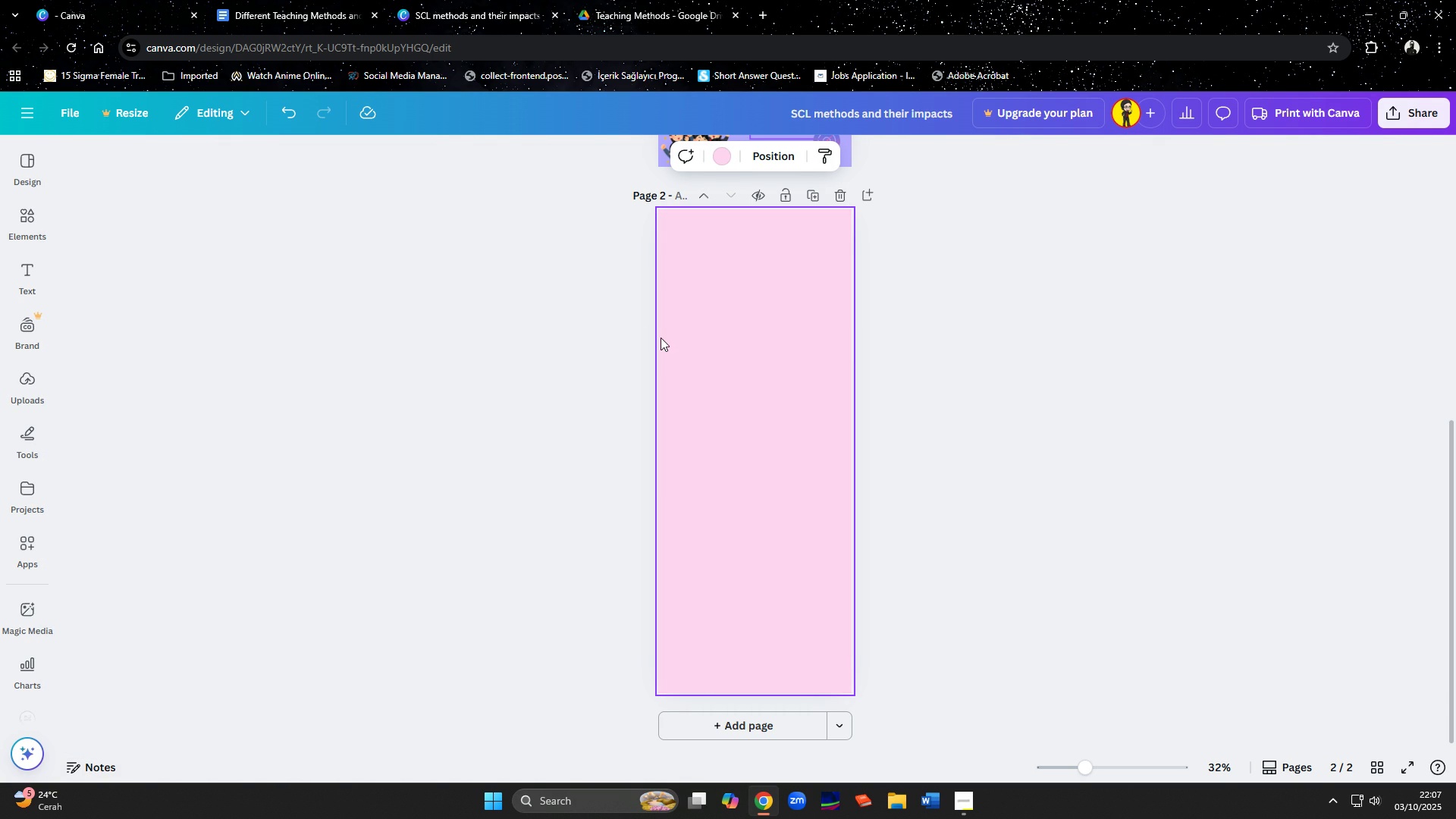 
scroll: coordinate [914, 356], scroll_direction: up, amount: 4.0
 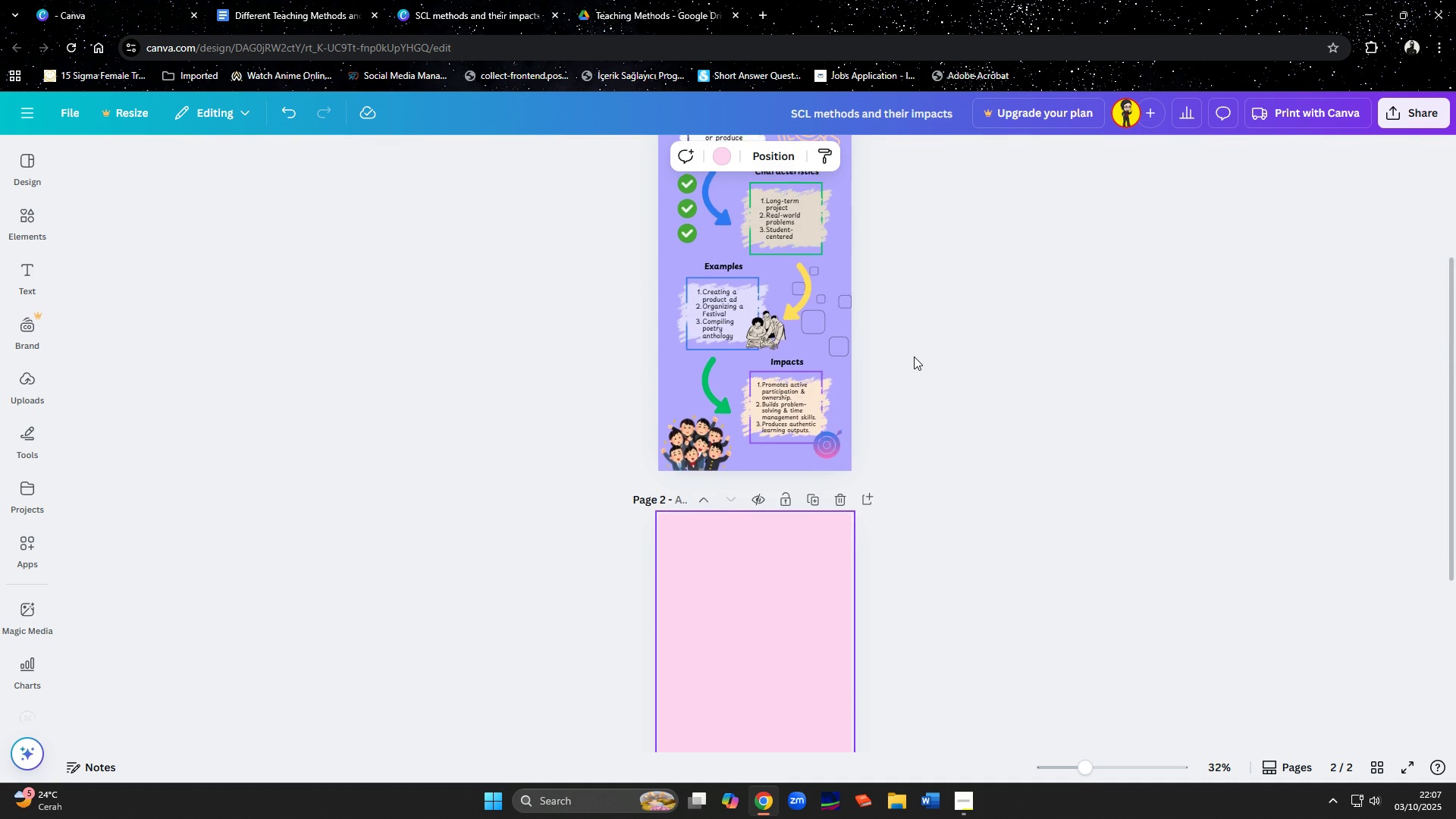 
scroll: coordinate [914, 356], scroll_direction: down, amount: 3.0
 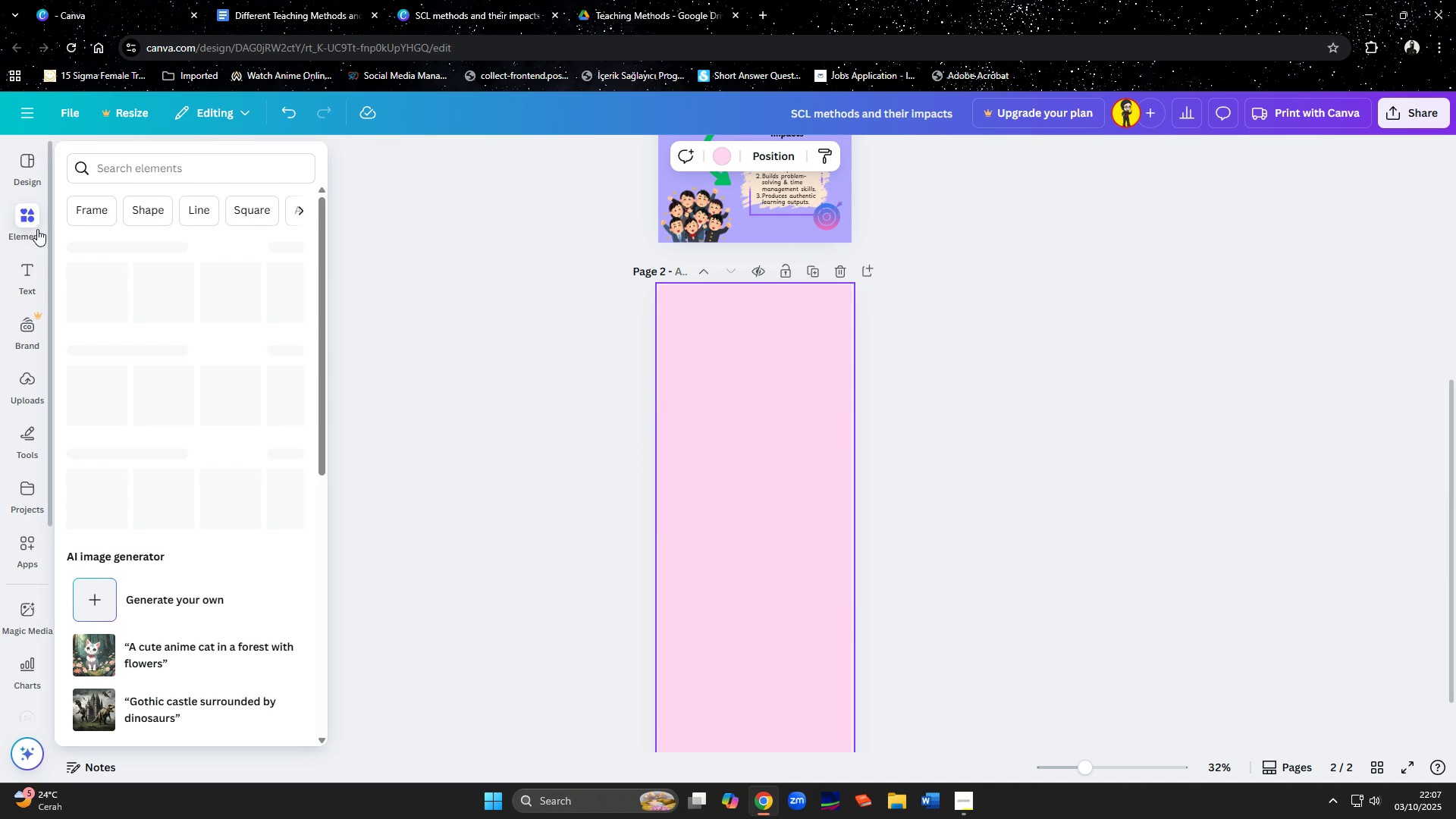 
left_click([33, 219])
 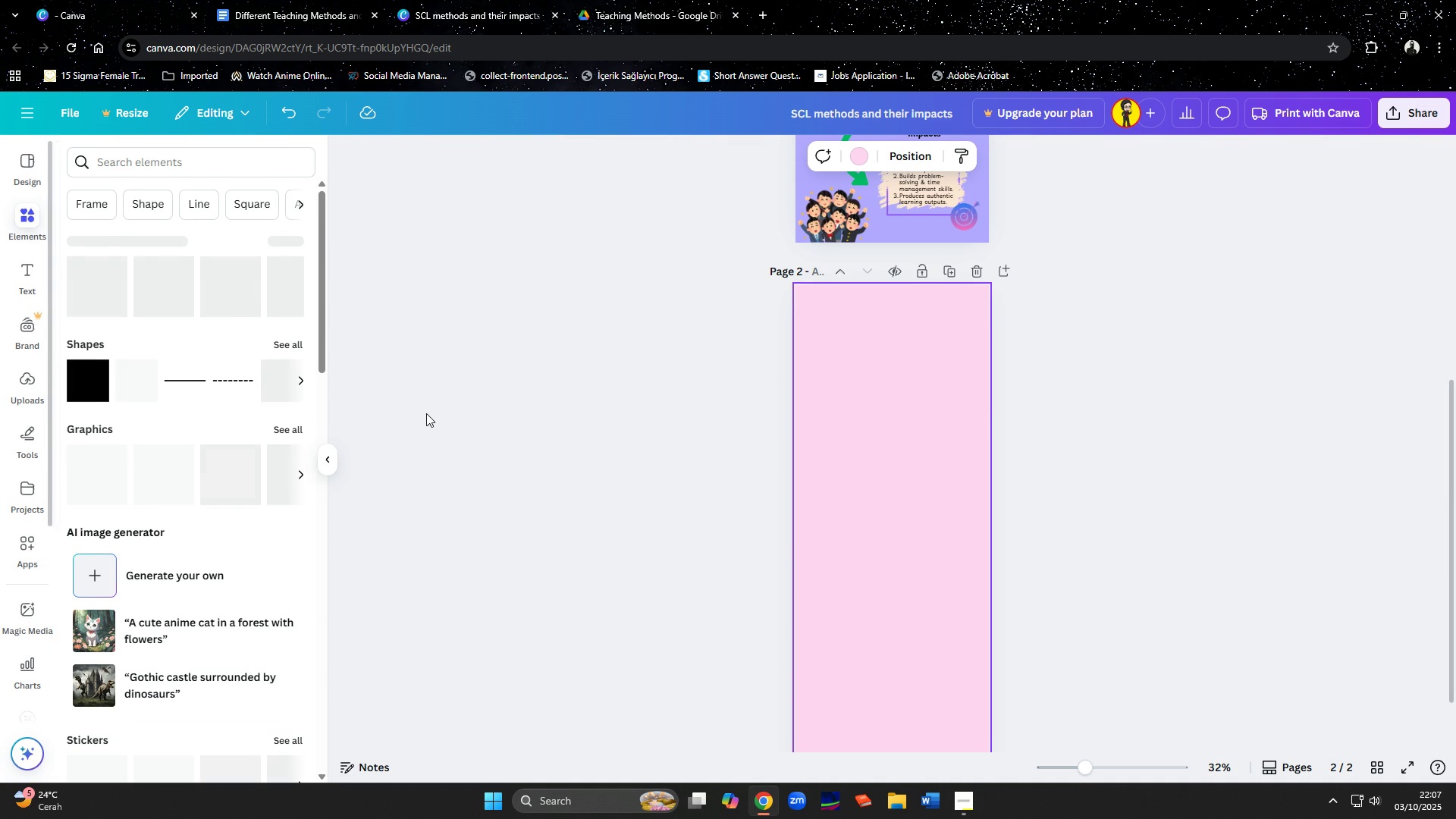 
mouse_move([403, 411])
 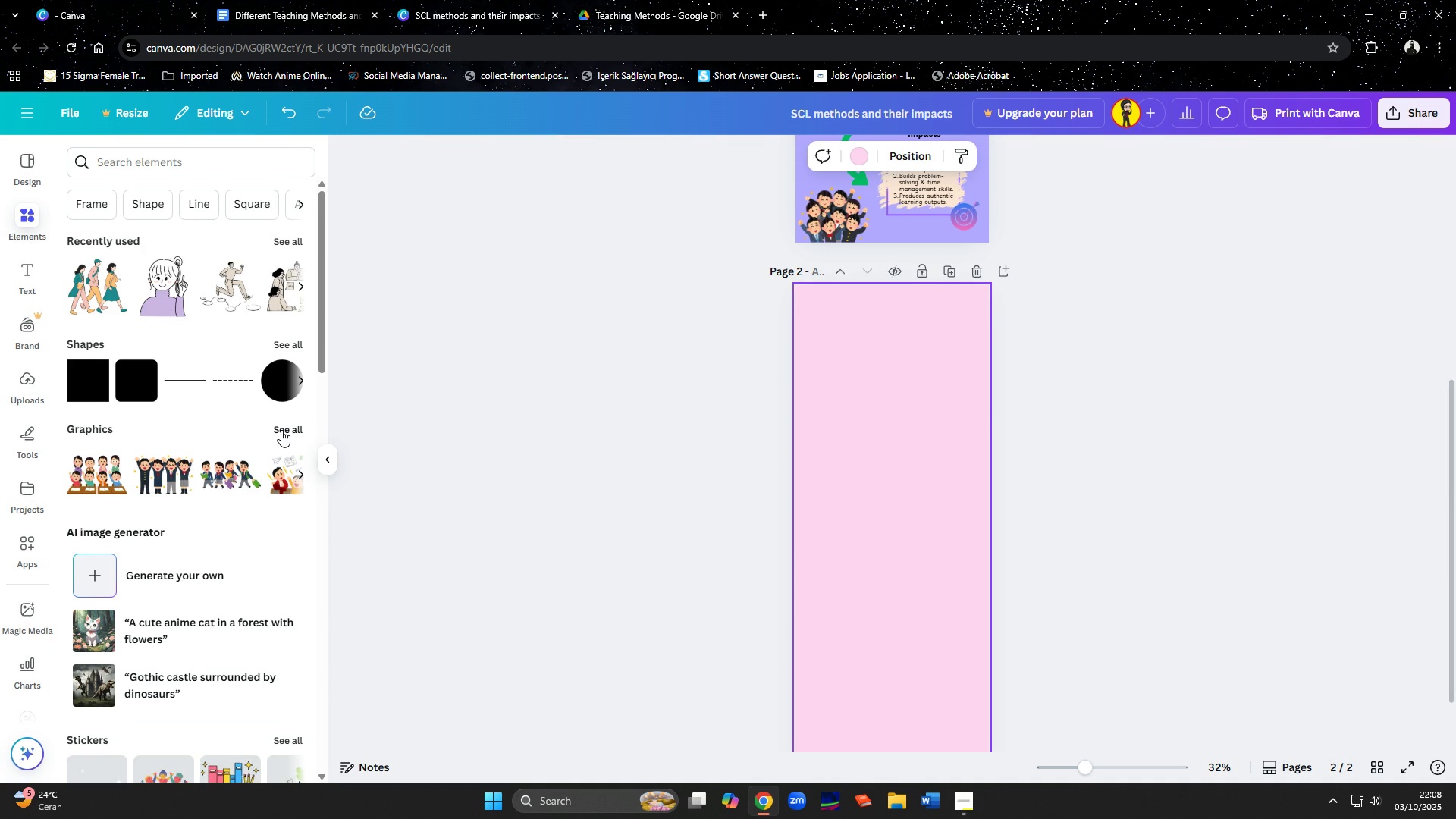 
wait(6.43)
 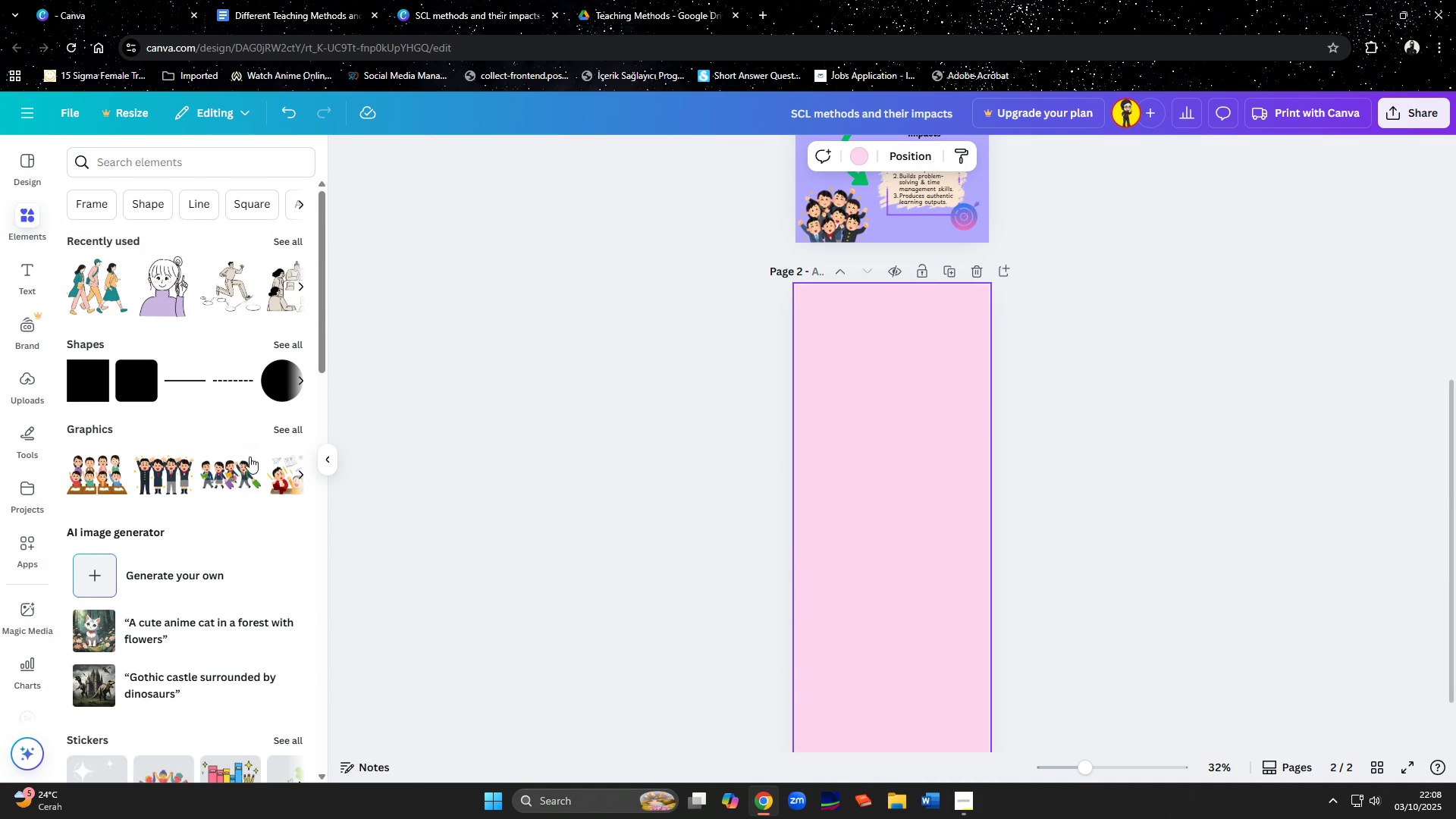 
left_click([127, 164])
 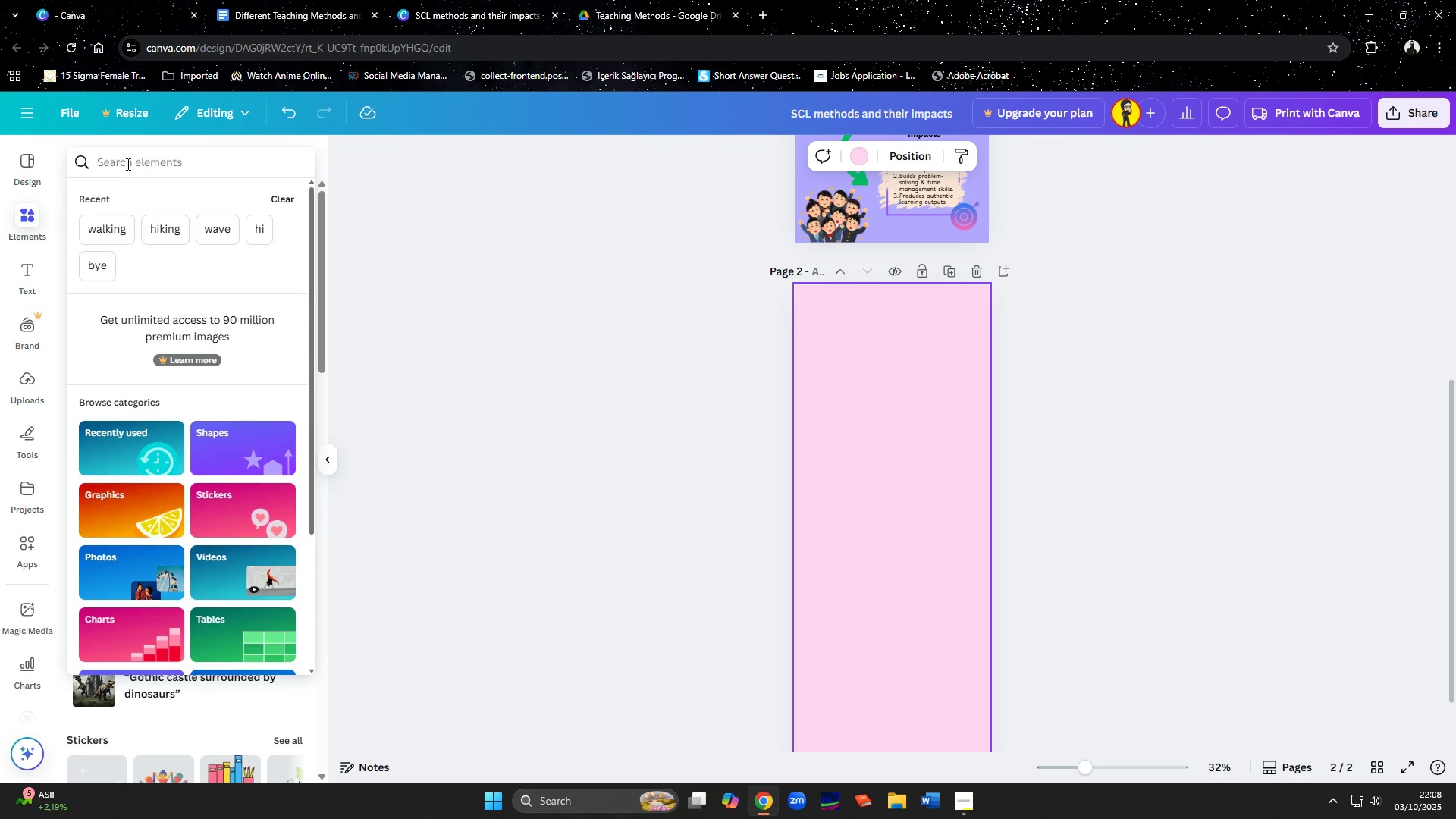 
type(coill)
key(Backspace)
key(Backspace)
key(Backspace)
type(llaborate)
 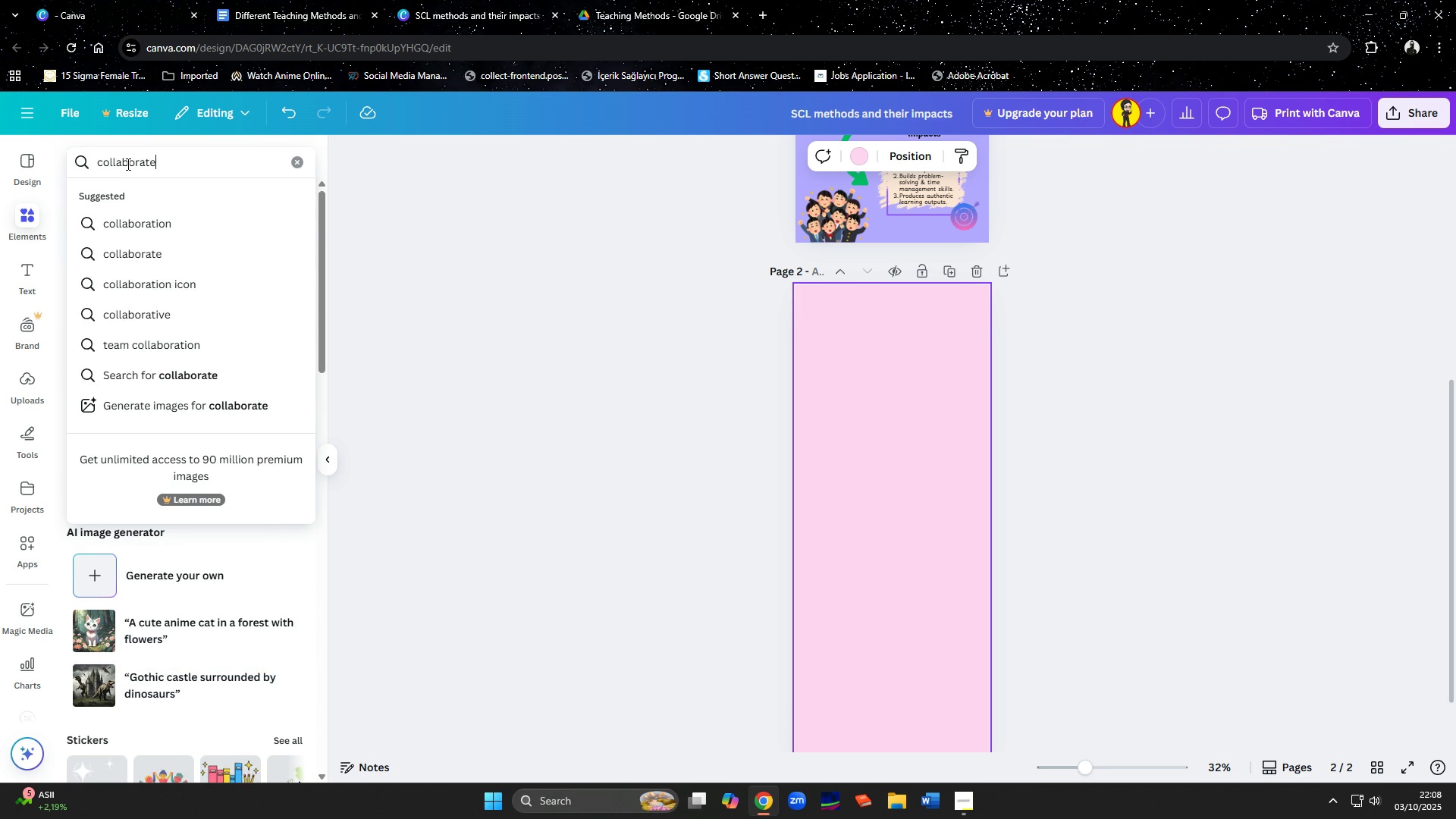 
key(Enter)
 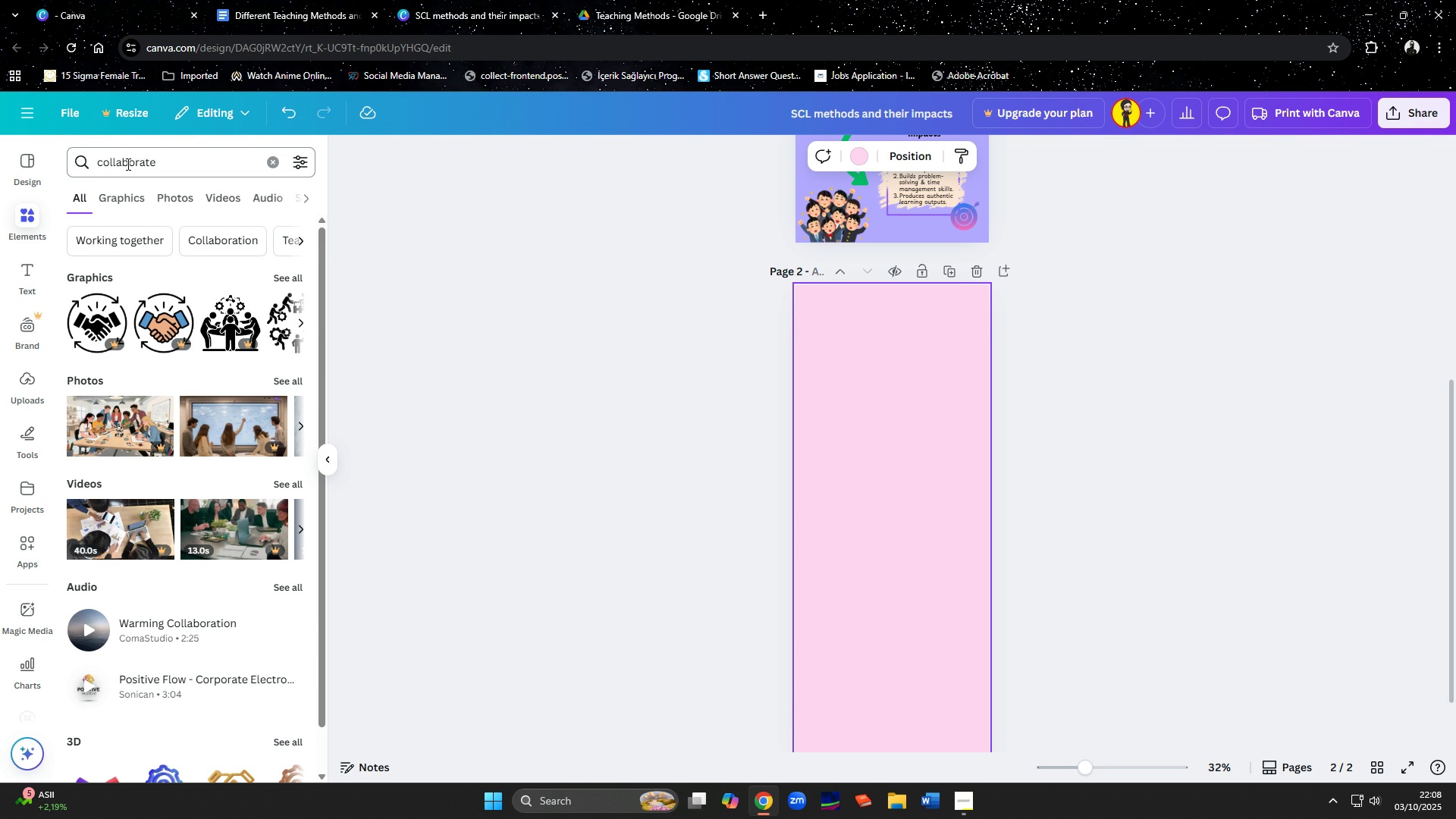 
wait(12.24)
 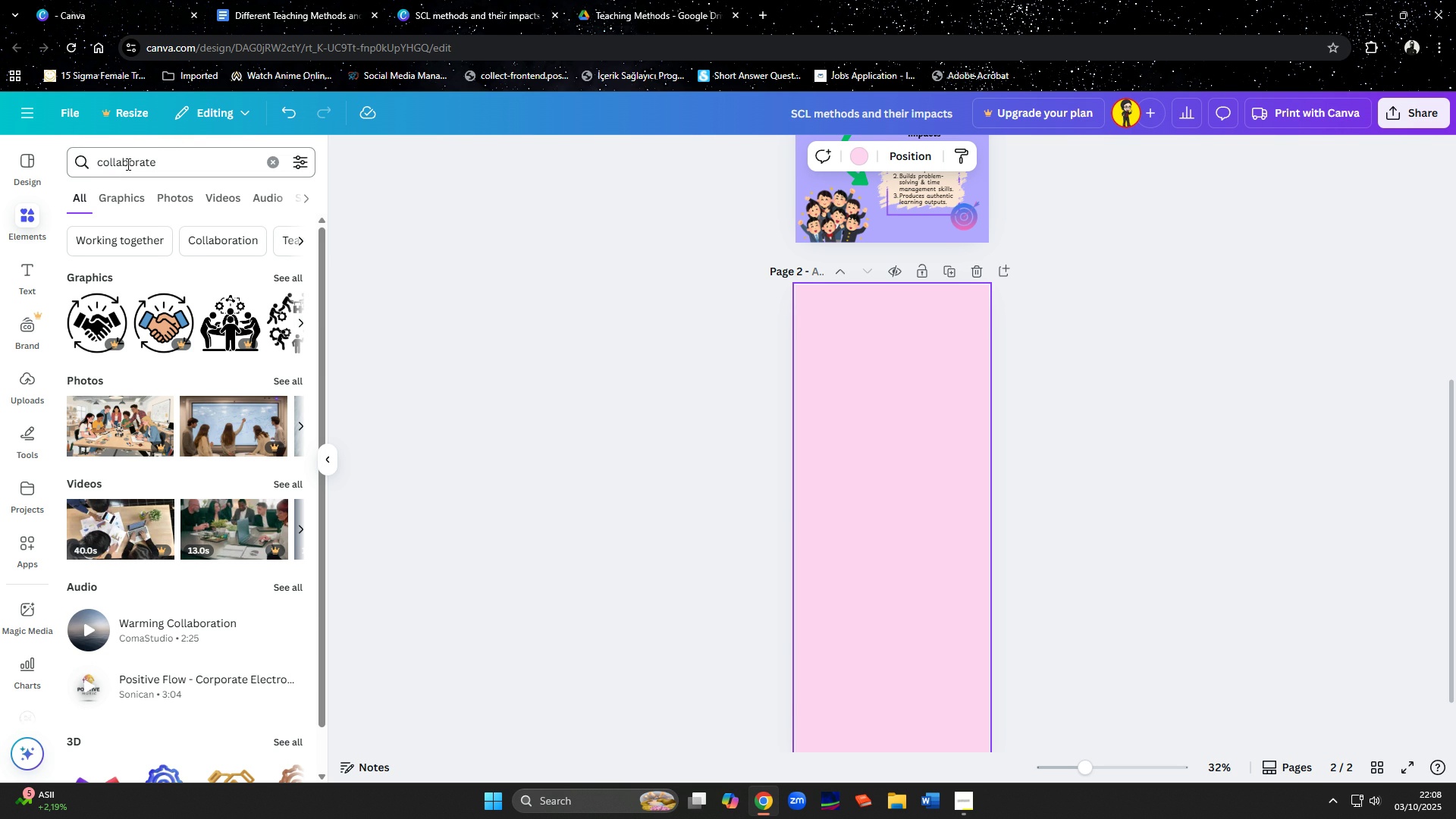 
left_click([286, 281])
 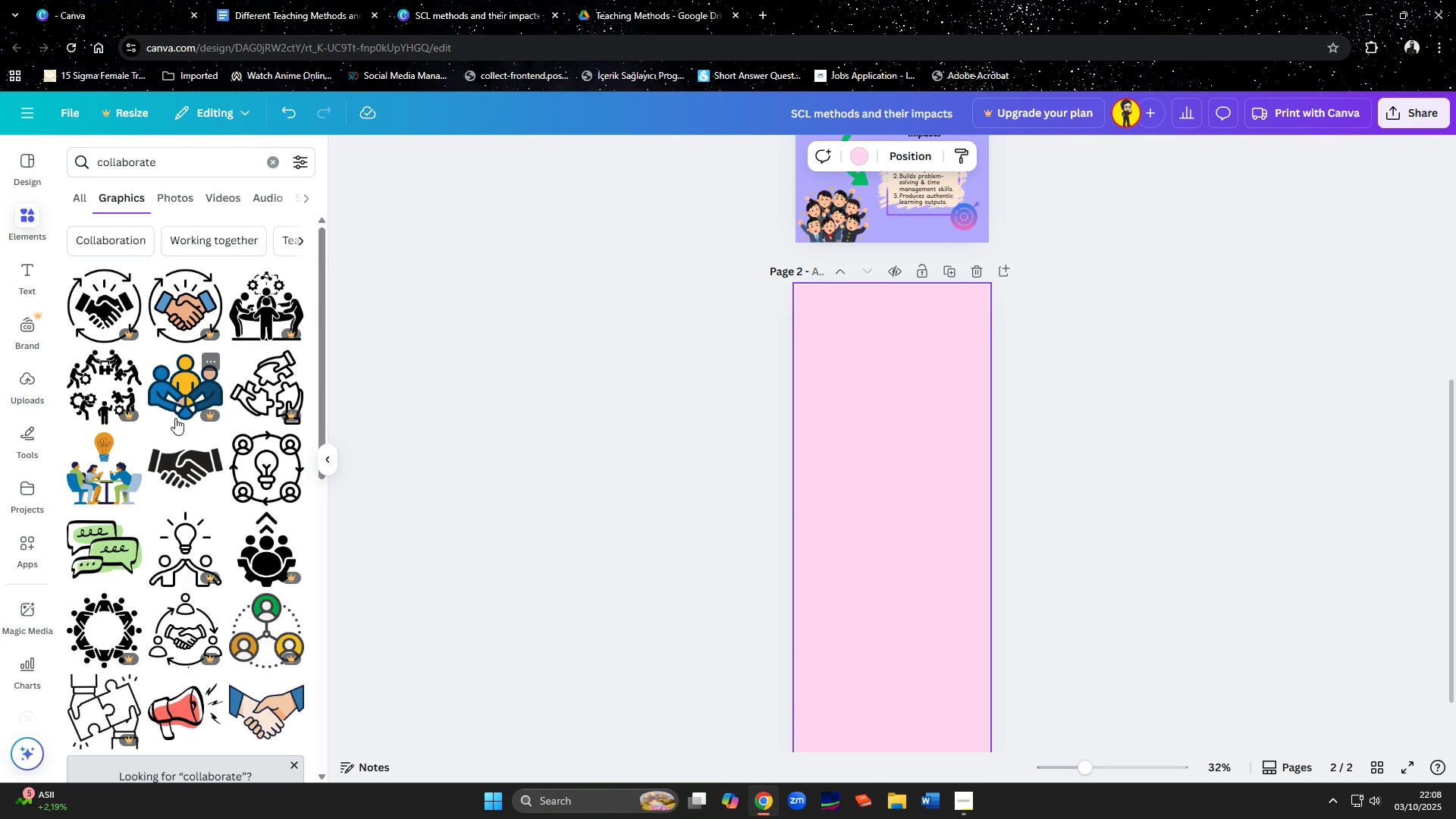 
scroll: coordinate [177, 422], scroll_direction: down, amount: 8.0
 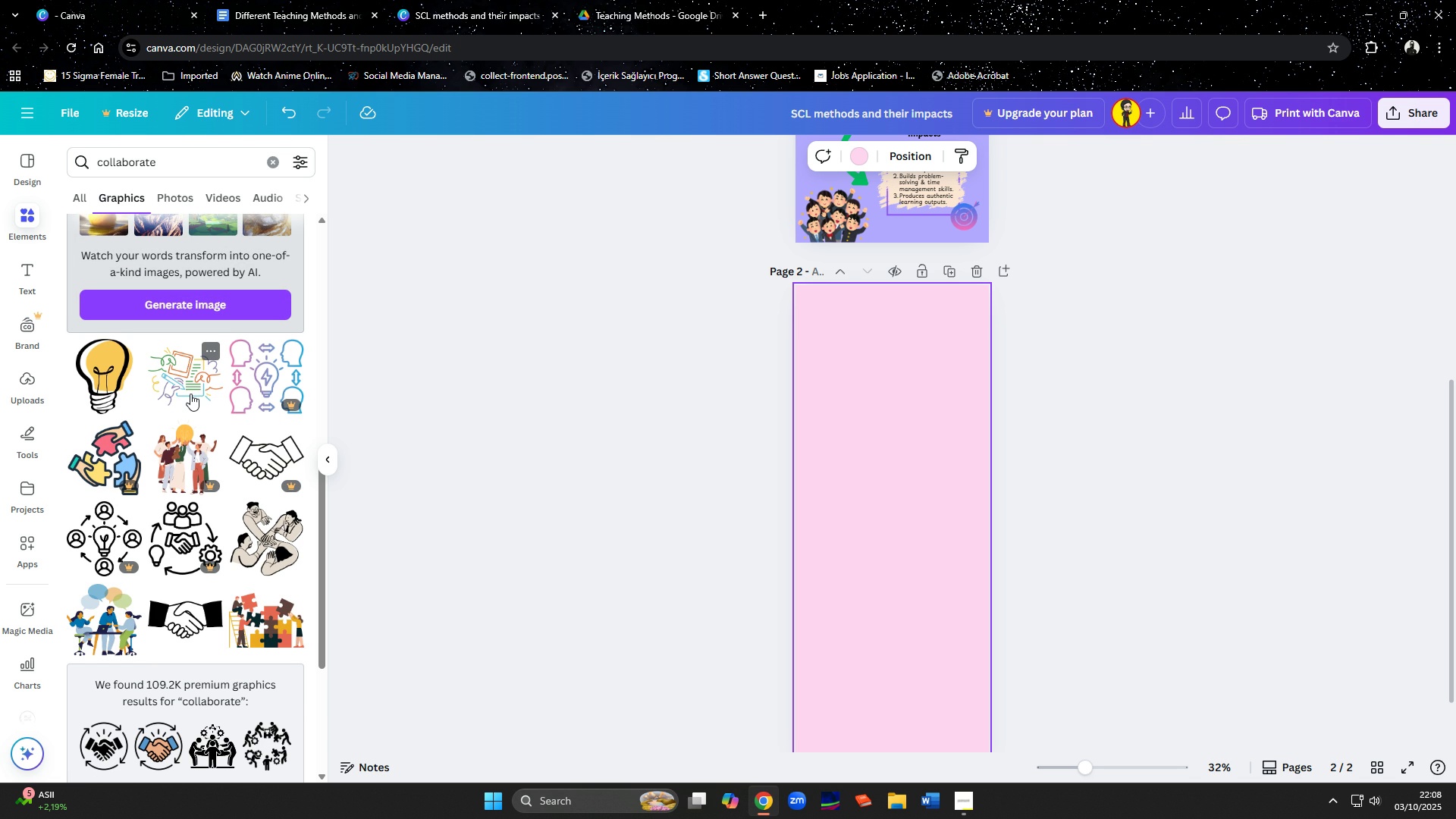 
wait(6.92)
 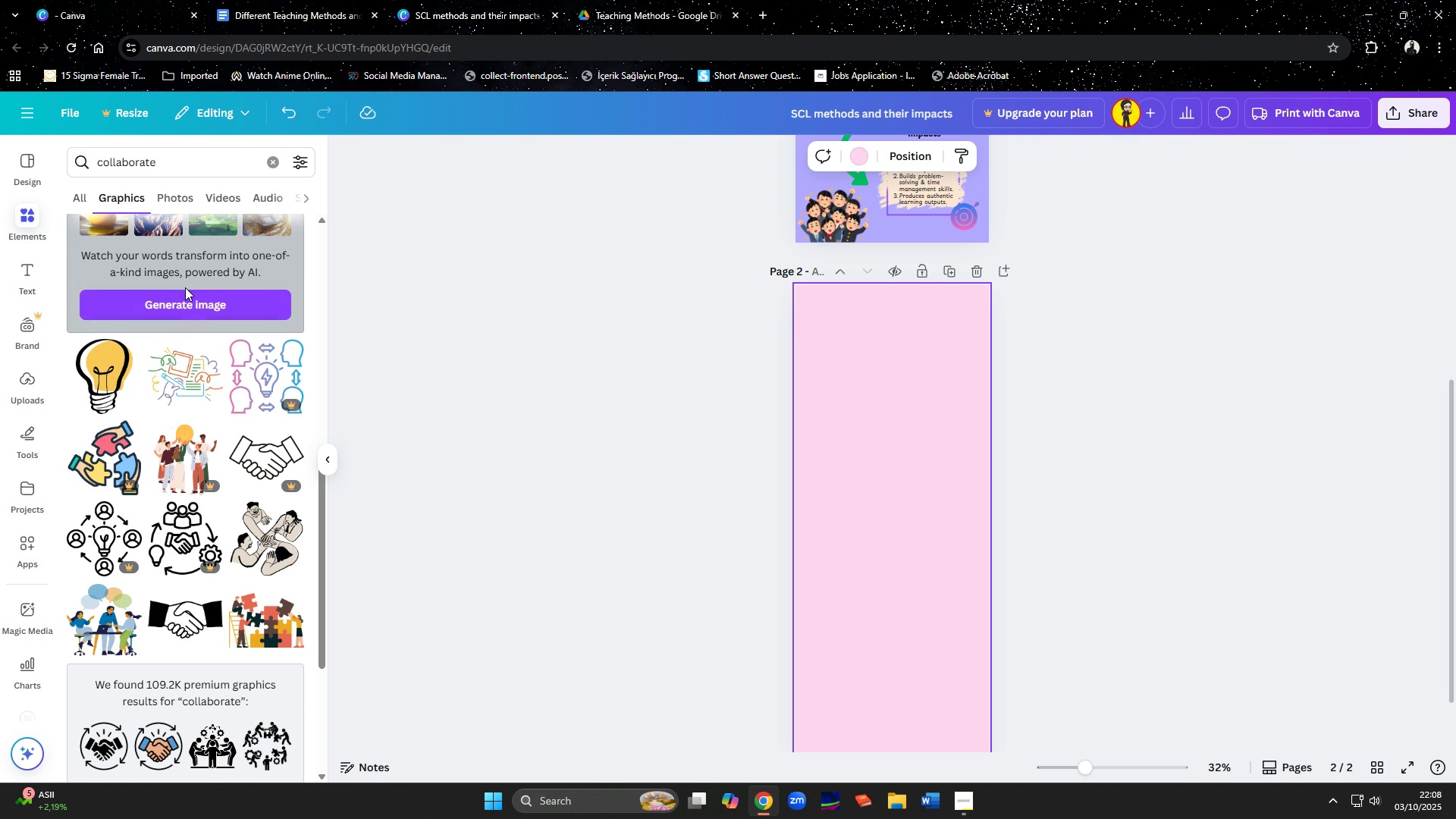 
mouse_move([279, 552])
 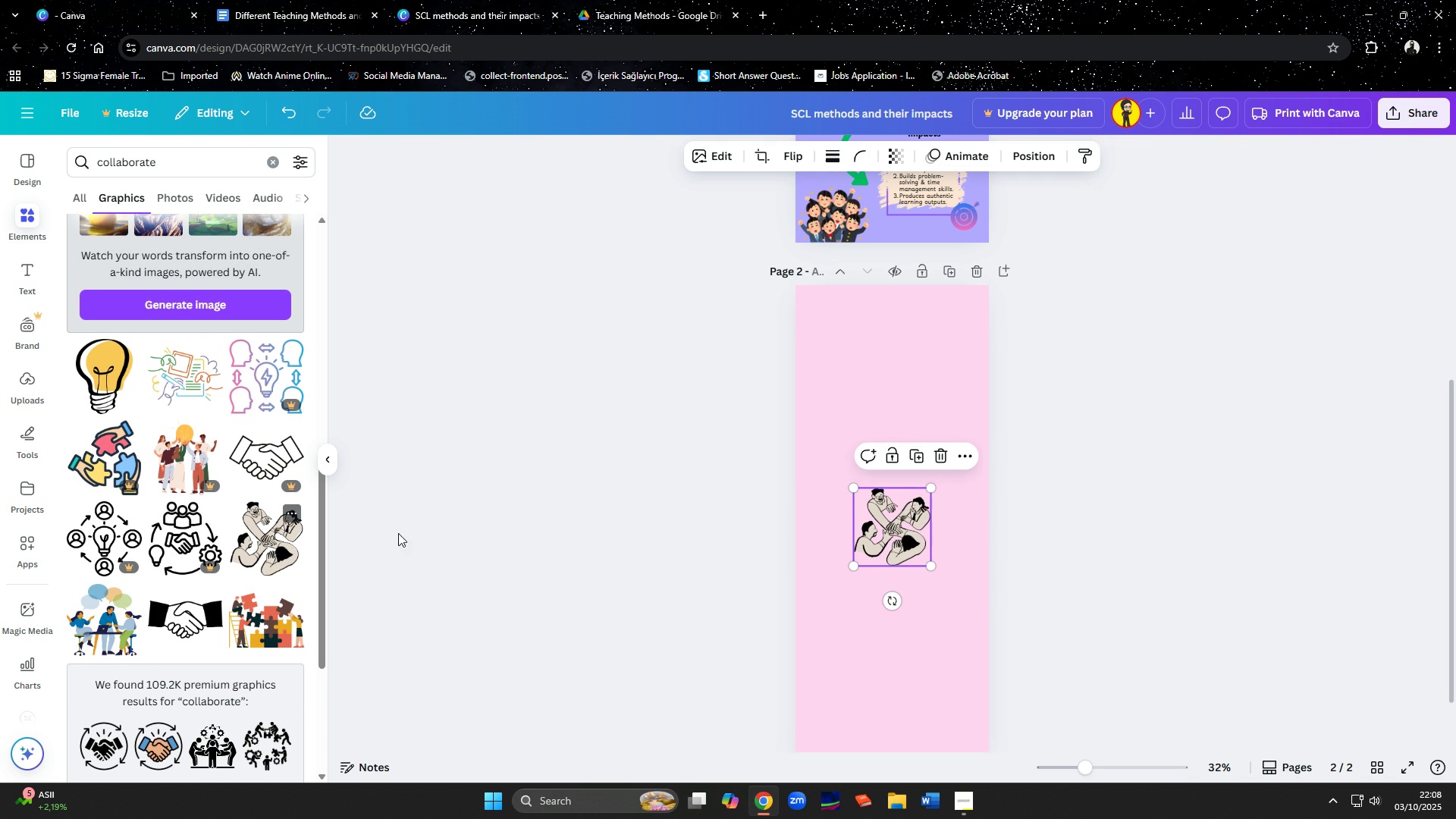 
left_click([275, 543])
 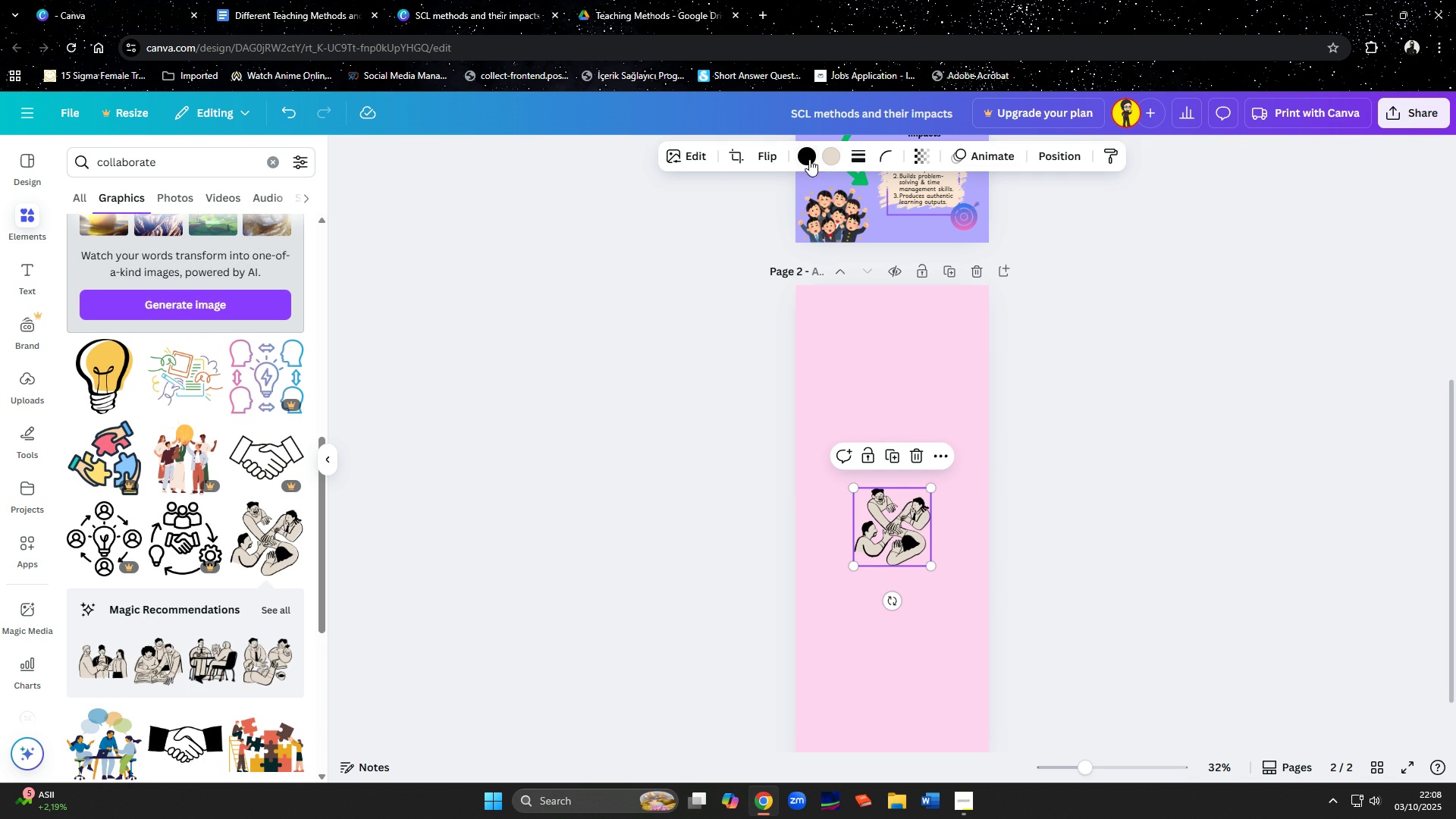 
left_click([836, 155])
 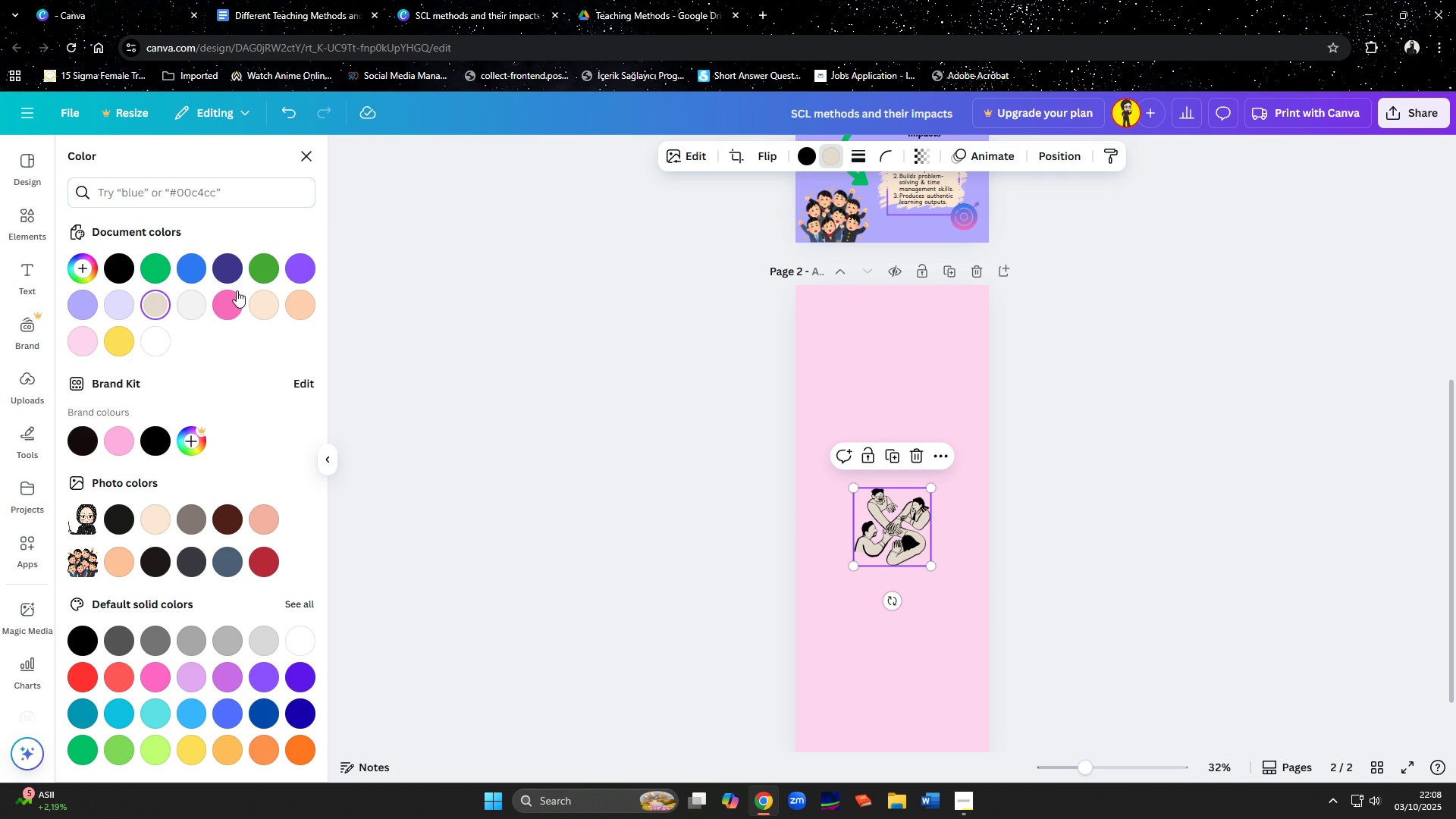 
left_click([231, 302])
 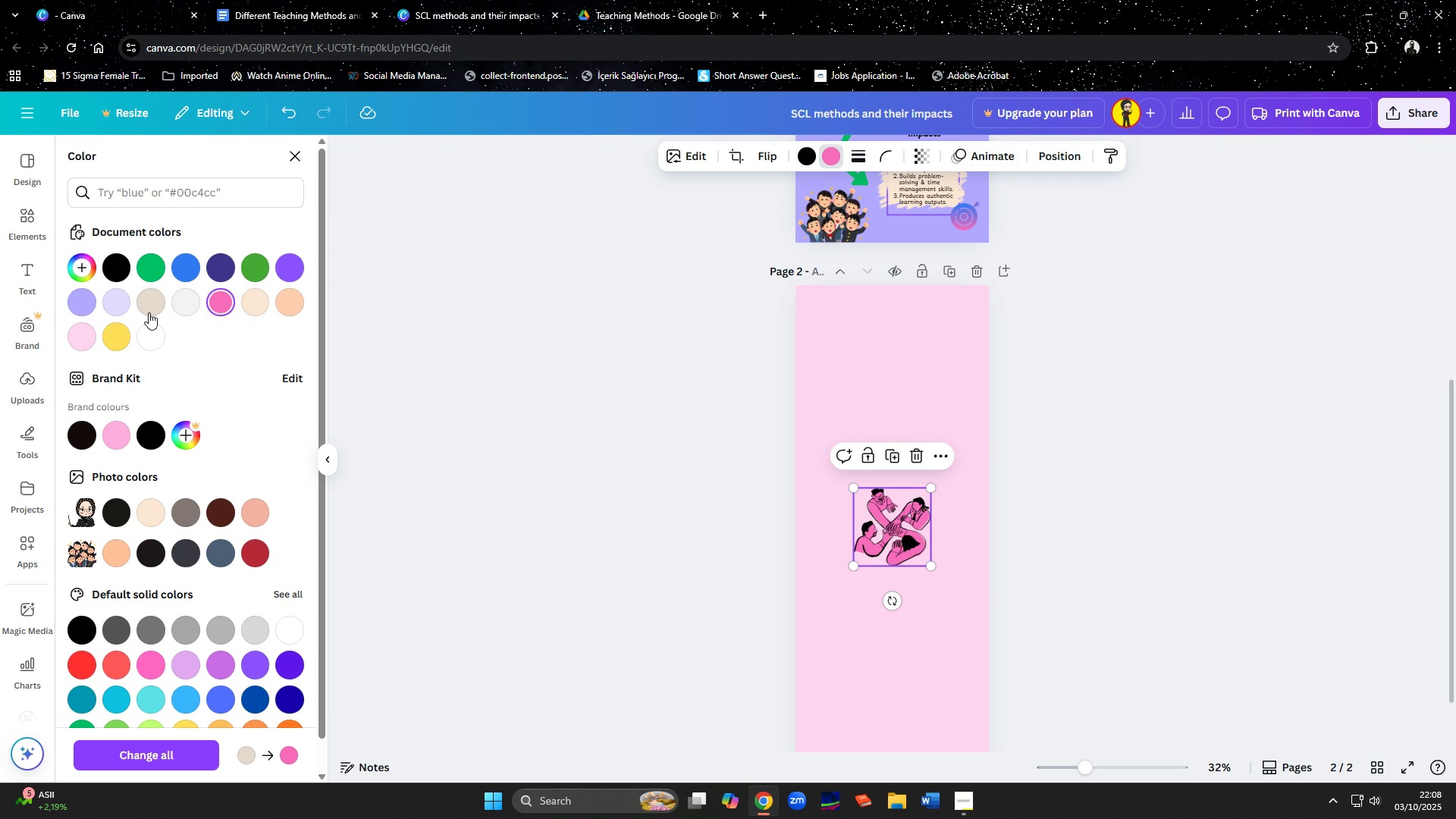 
left_click([257, 306])
 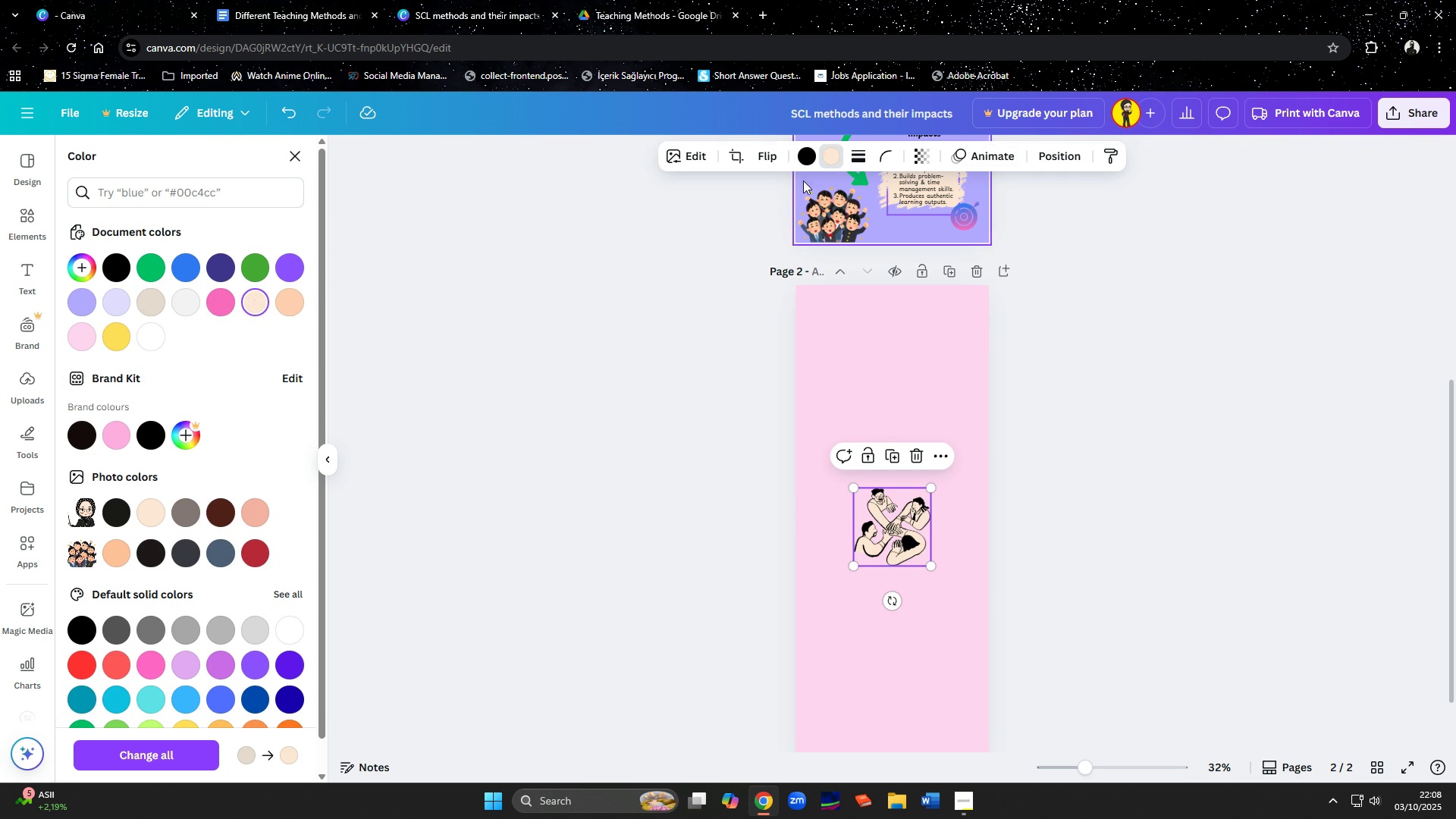 
left_click([810, 158])
 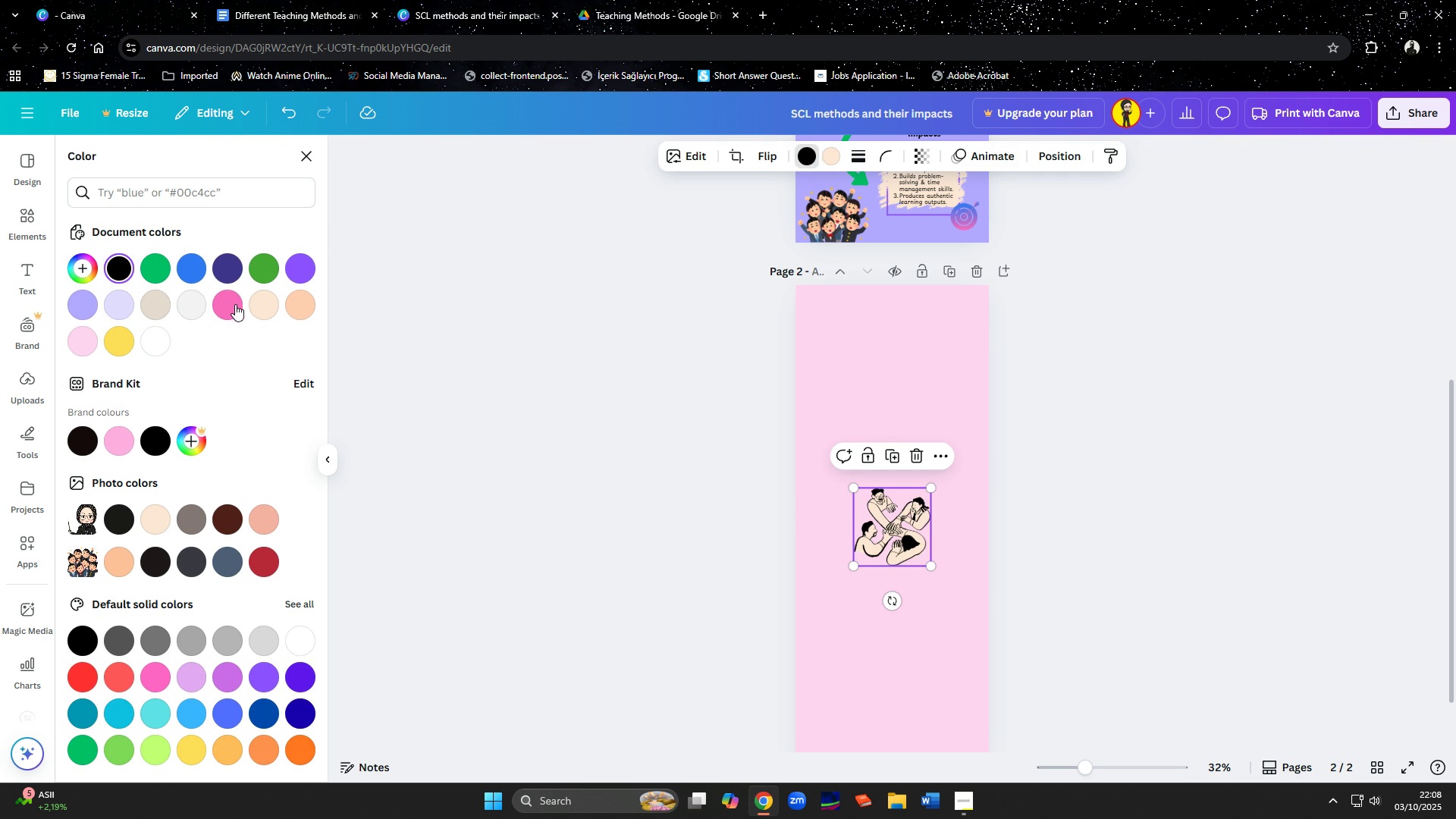 
left_click([231, 300])
 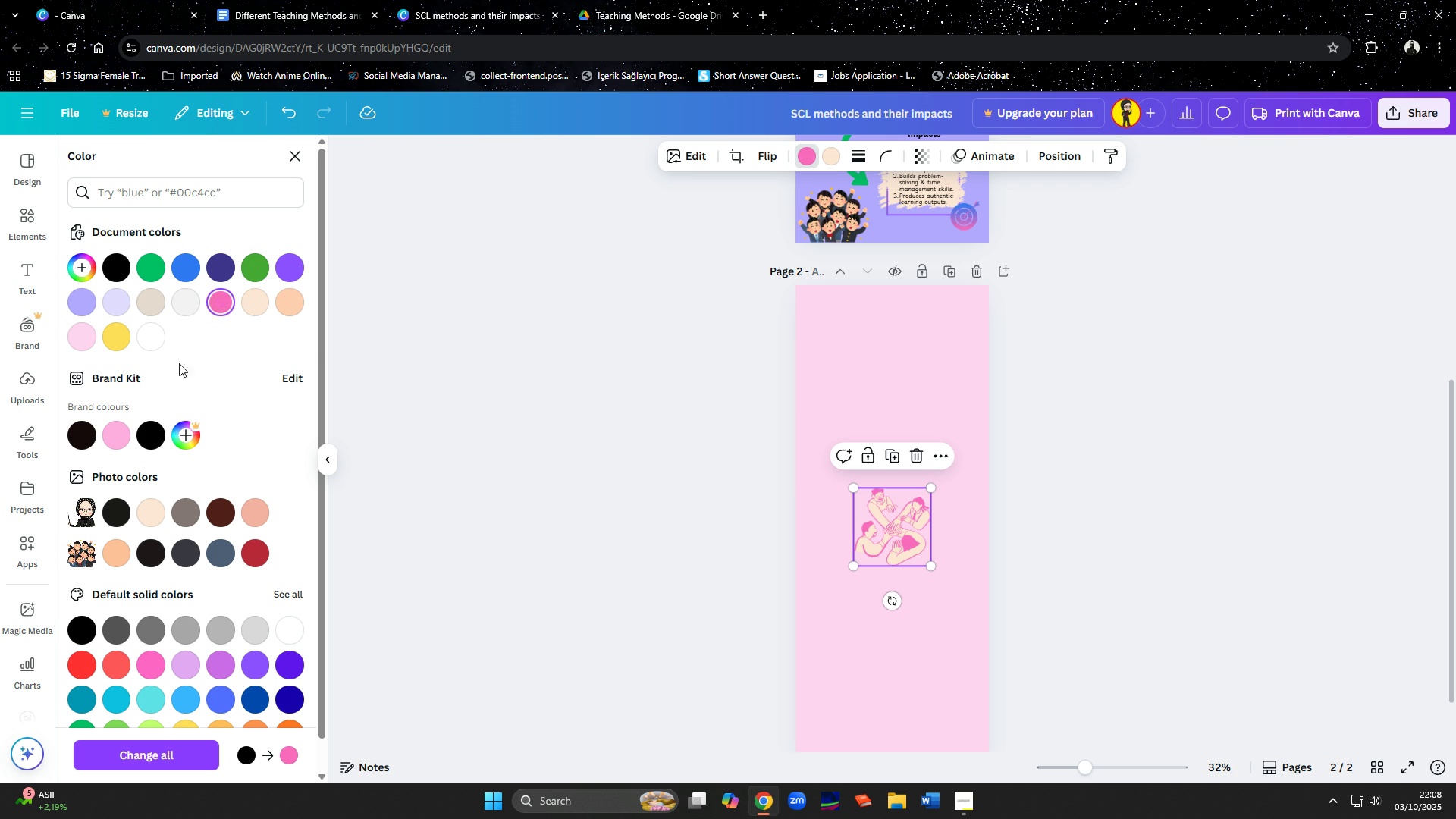 
left_click([218, 303])
 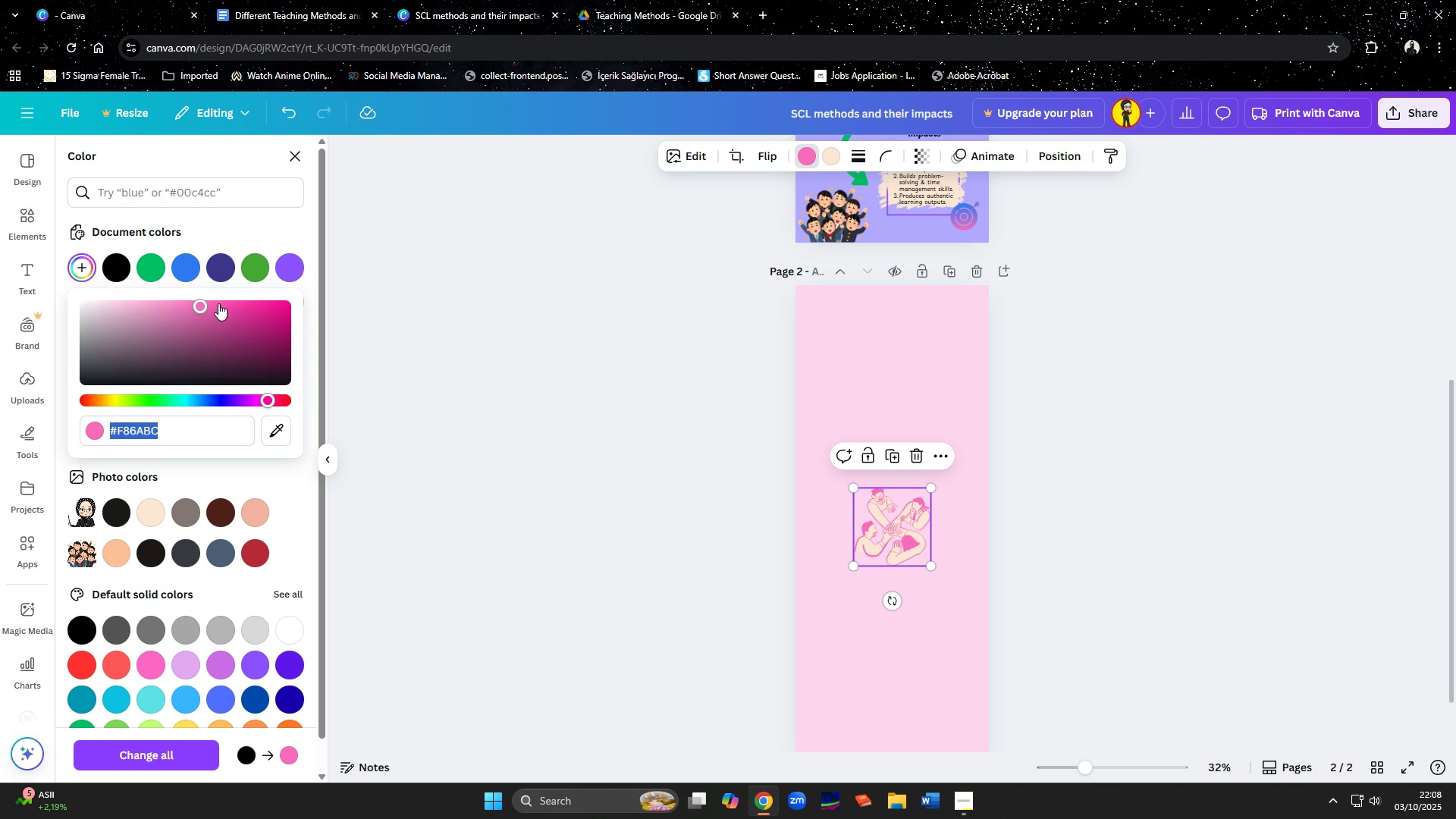 
left_click([218, 303])